 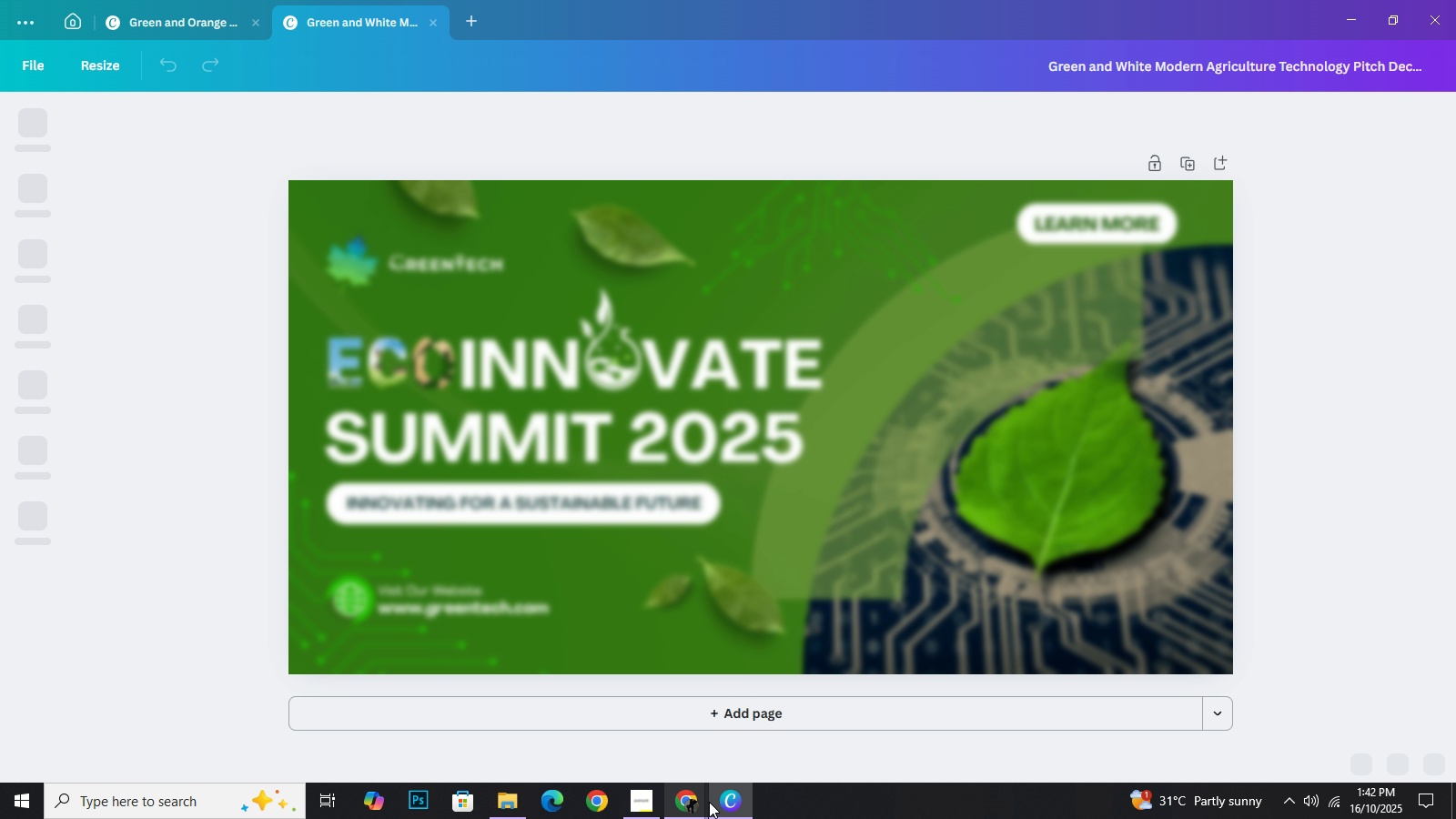 
left_click([215, 328])
 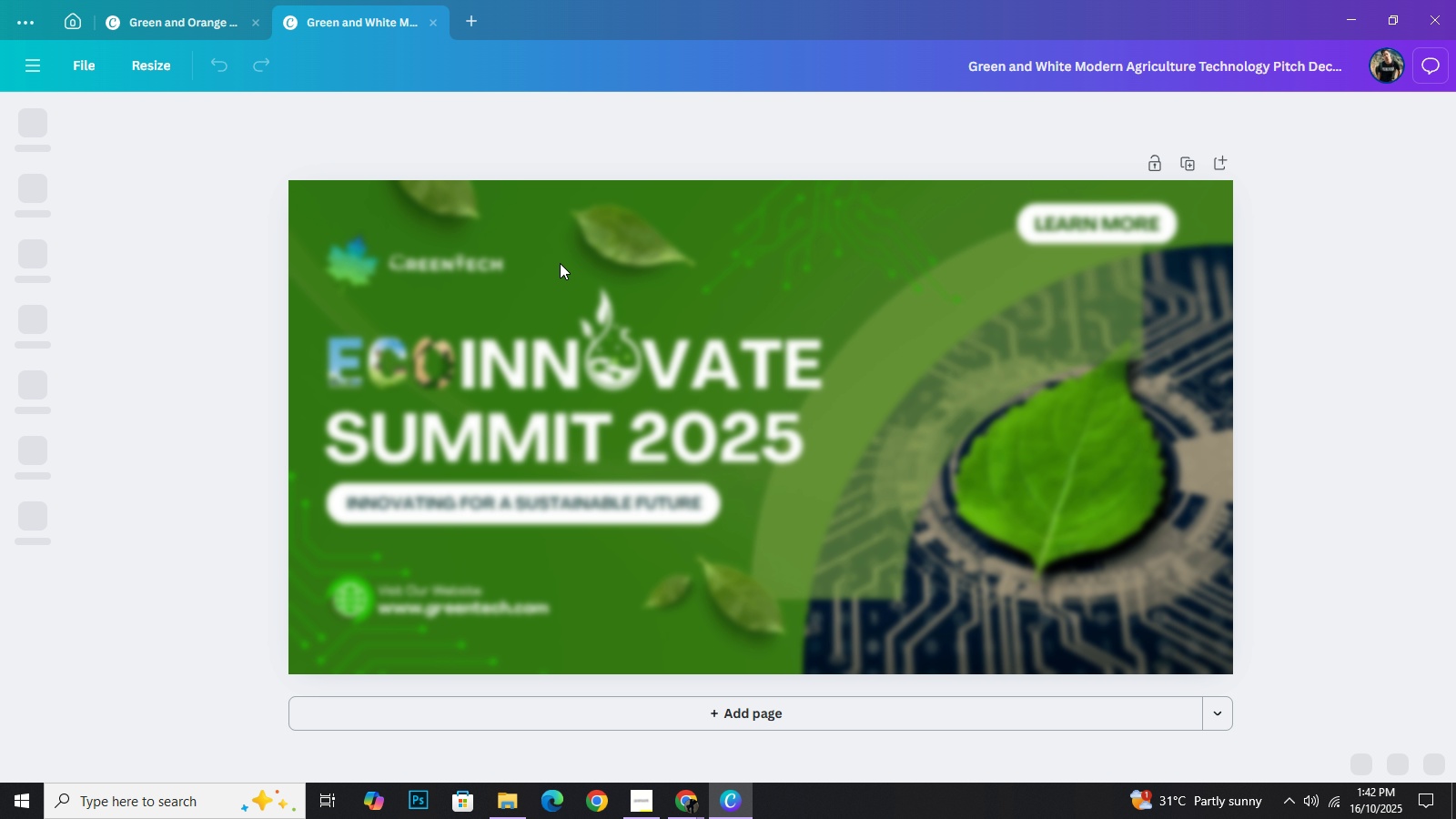 
left_click([560, 263])
 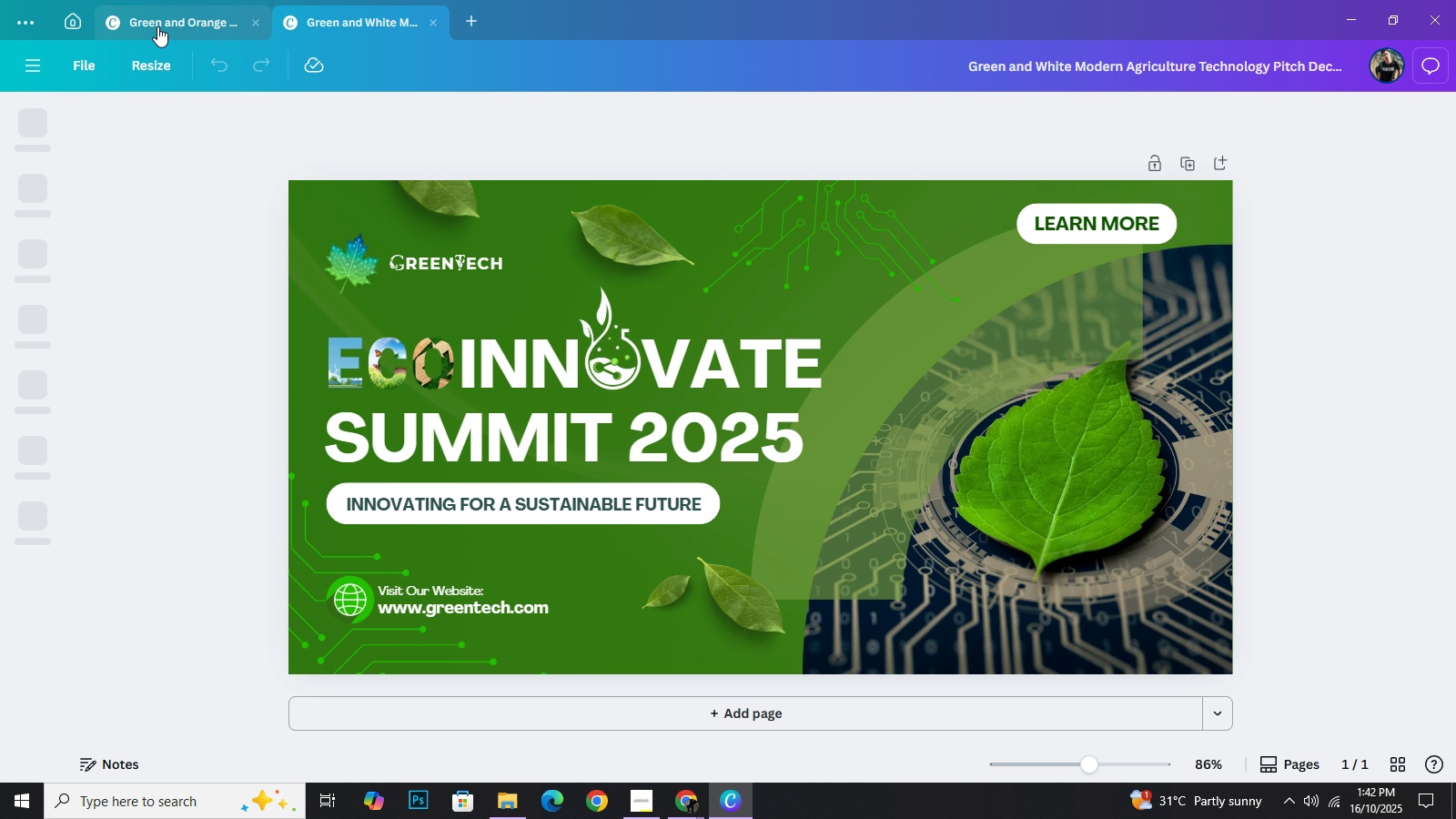 
left_click([157, 26])
 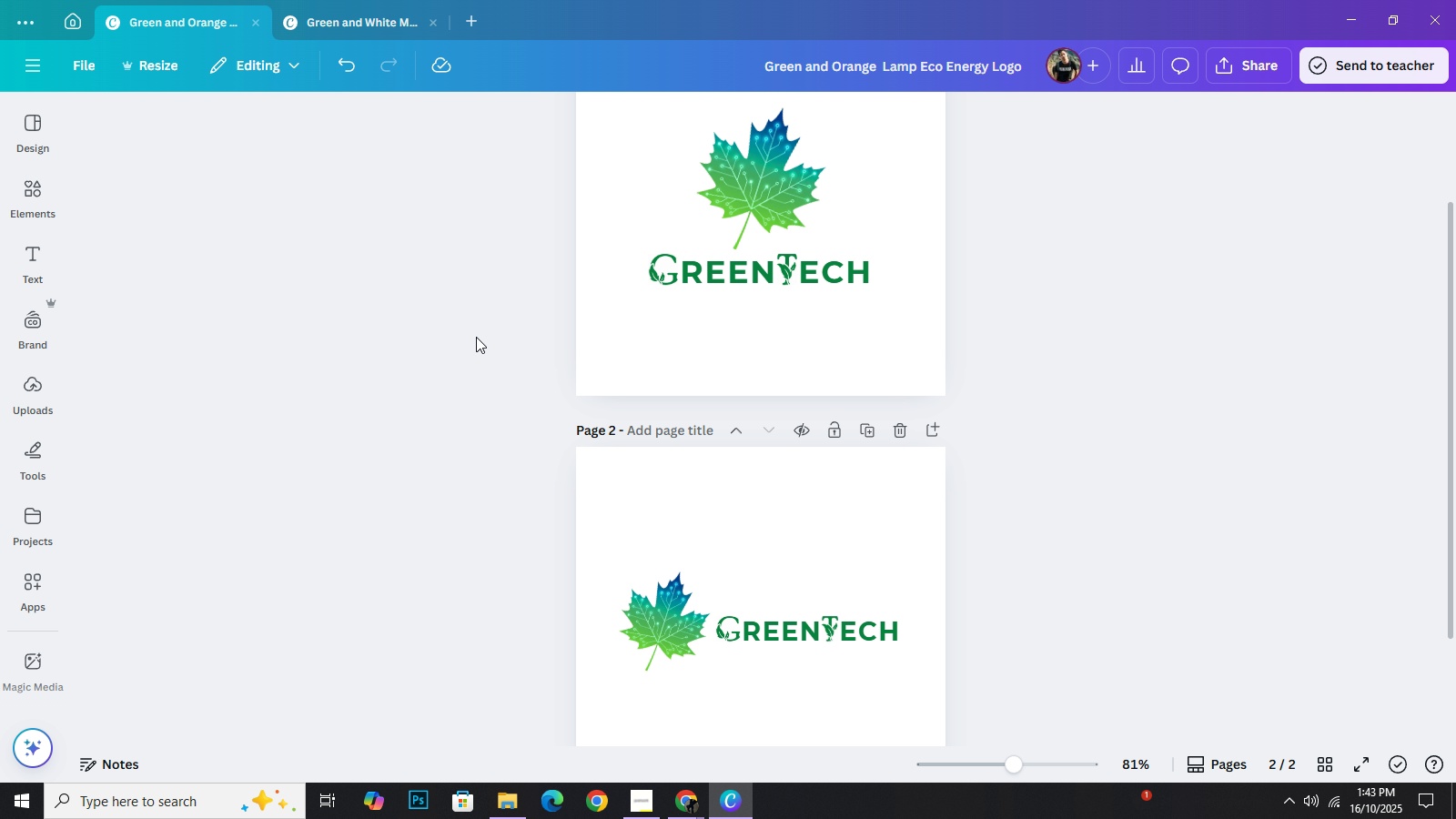 
scroll: coordinate [476, 349], scroll_direction: down, amount: 1.0
 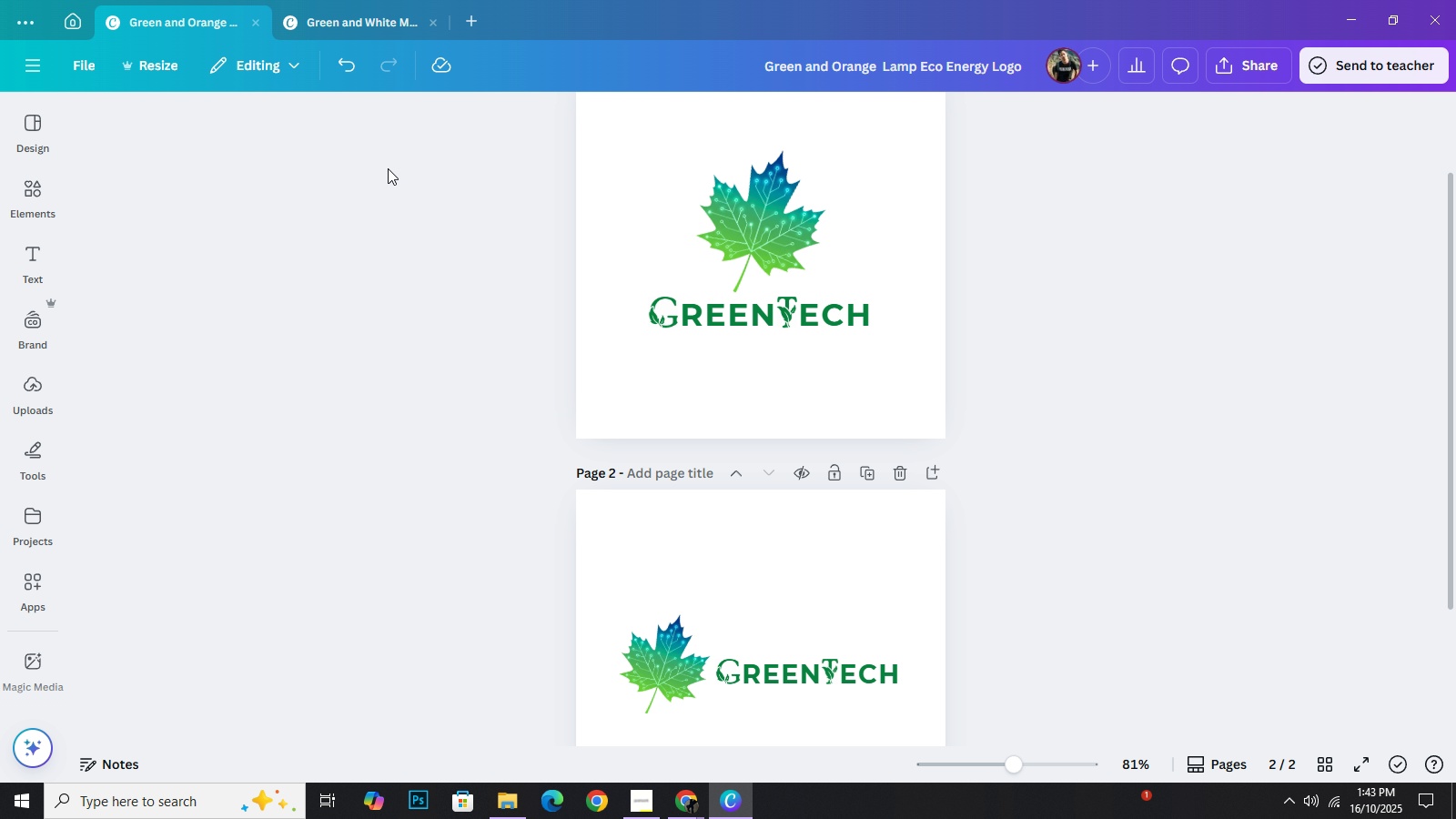 
scroll: coordinate [422, 309], scroll_direction: up, amount: 3.0
 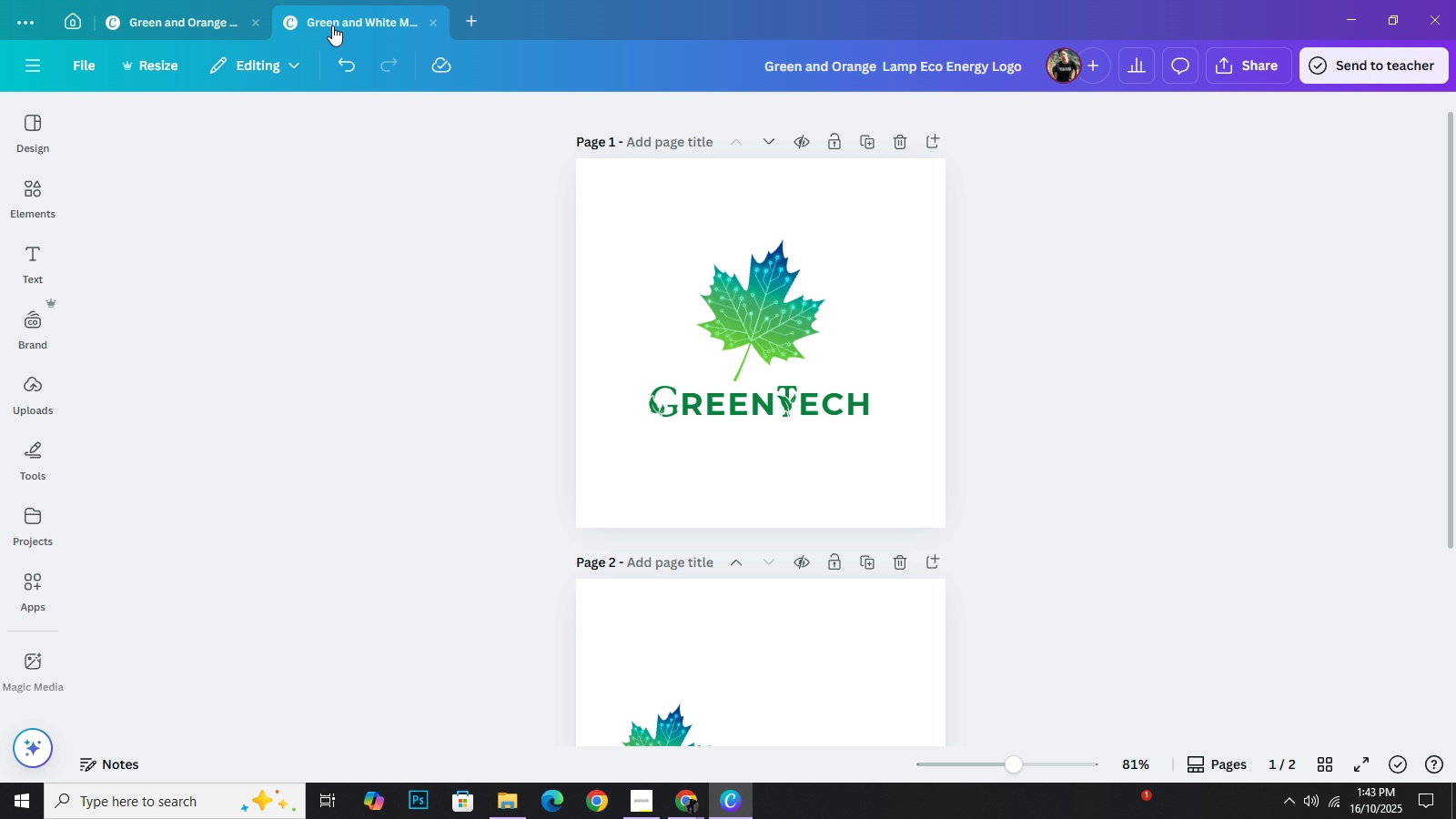 
left_click([332, 25])
 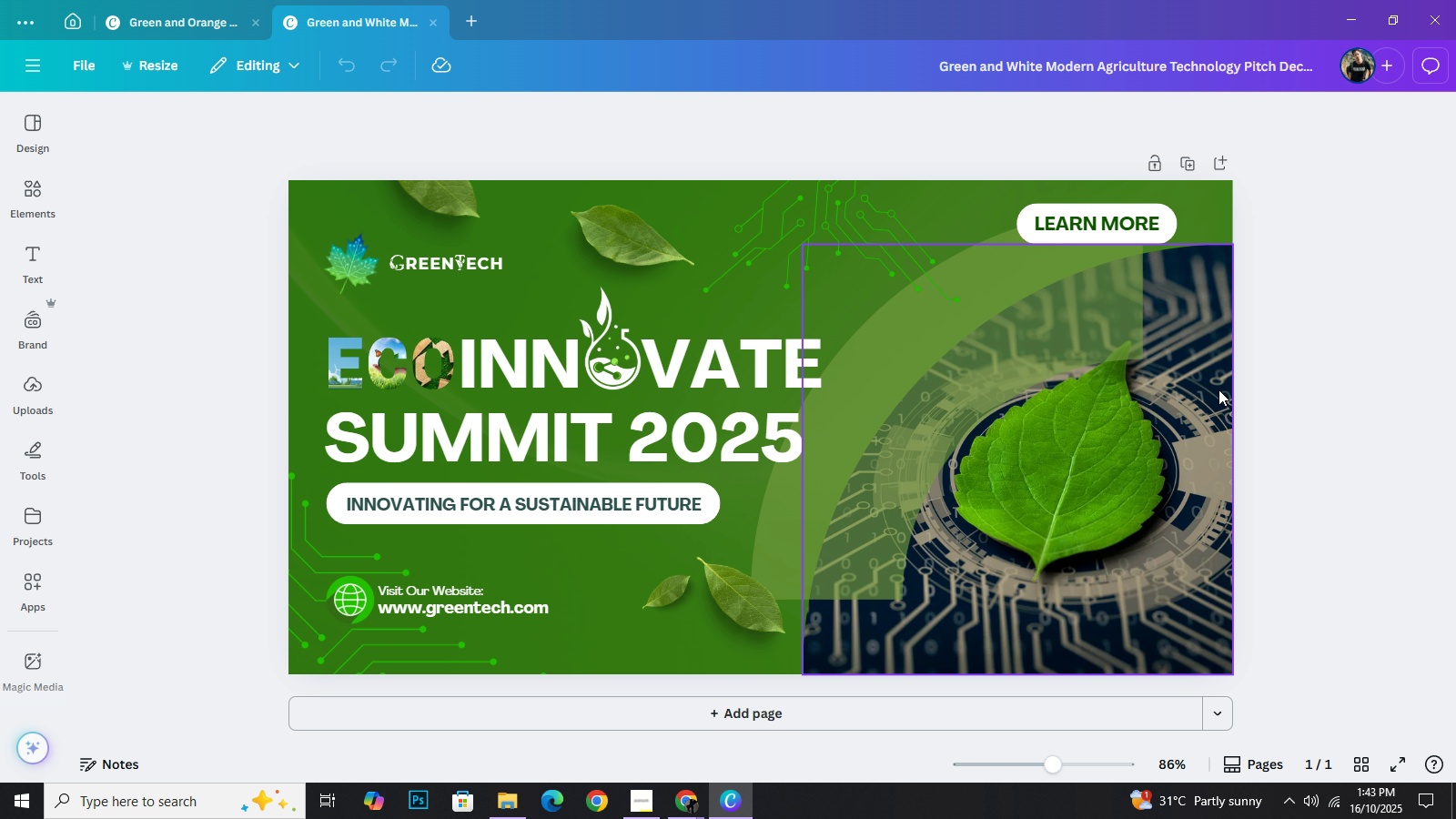 
left_click([1259, 372])
 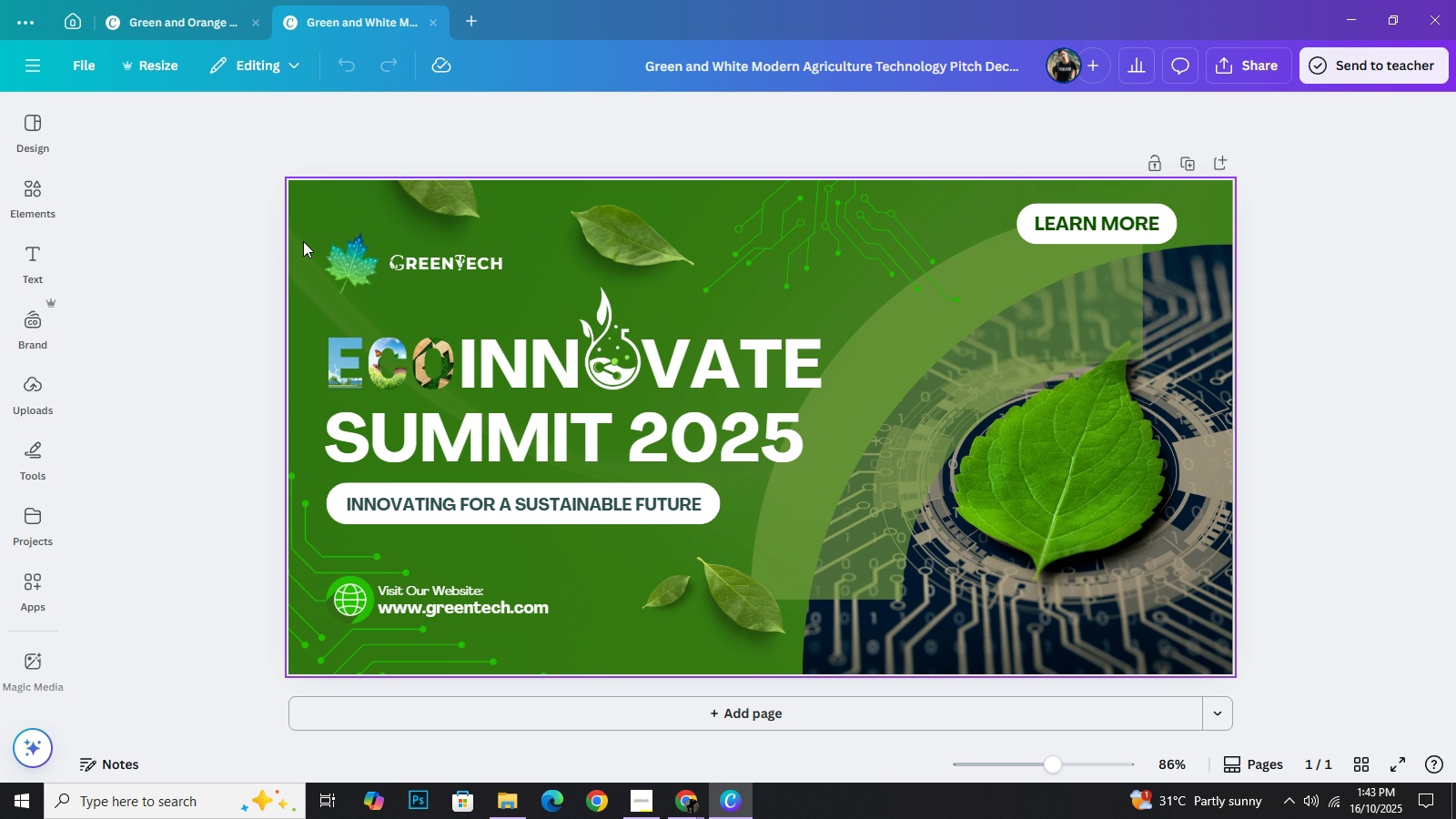 
wait(7.63)
 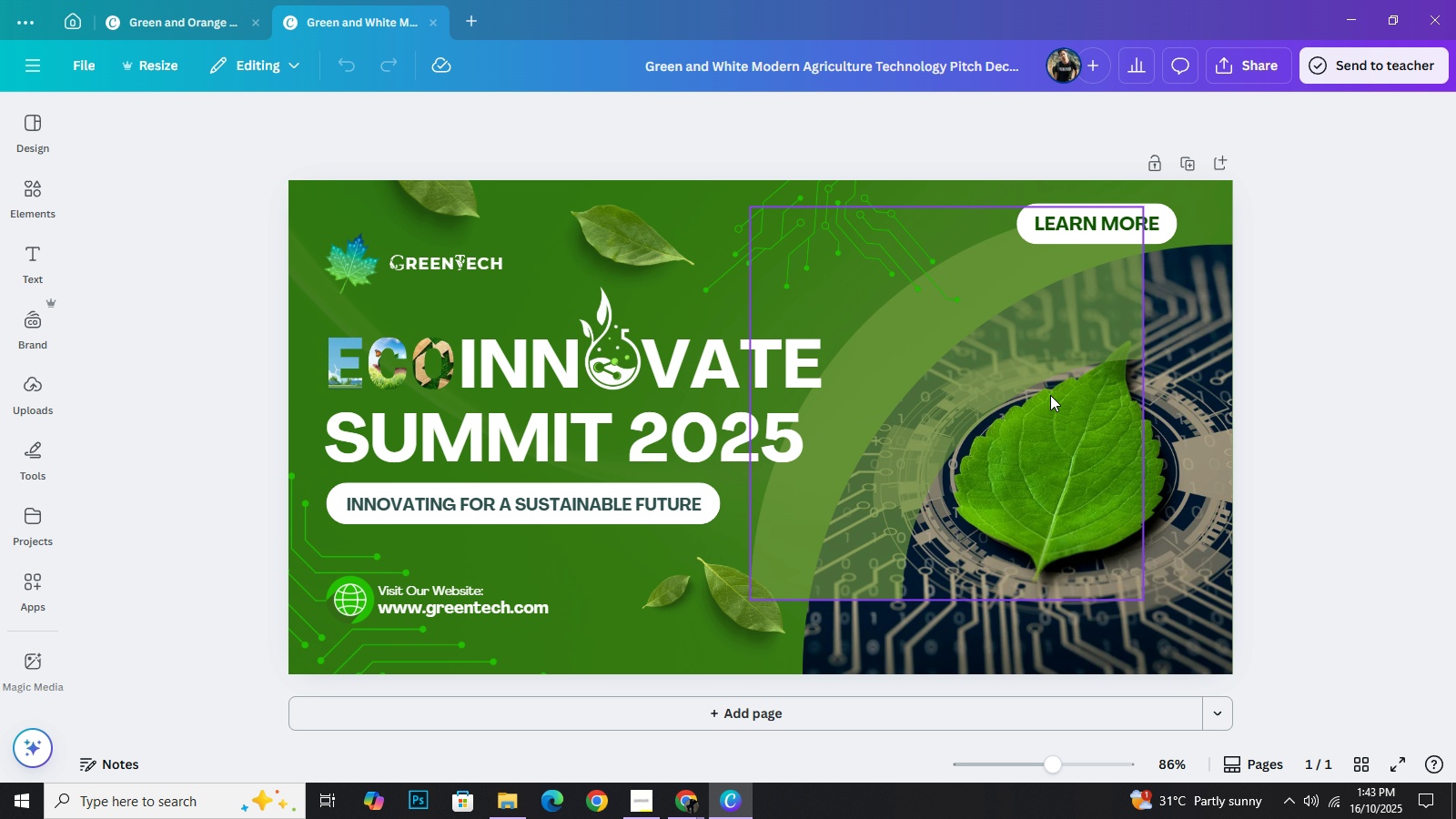 
left_click([440, 376])
 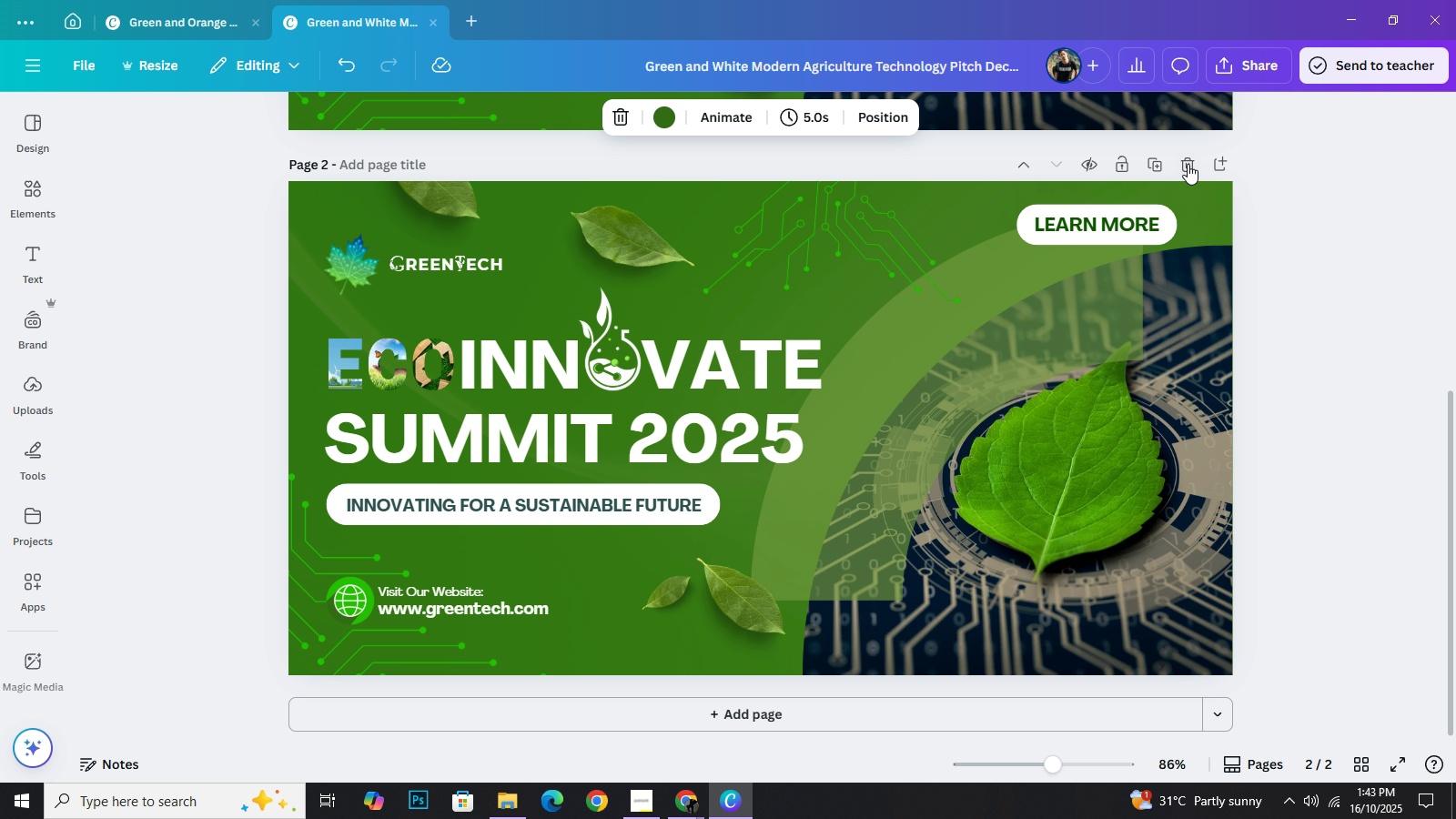 
left_click([1188, 159])
 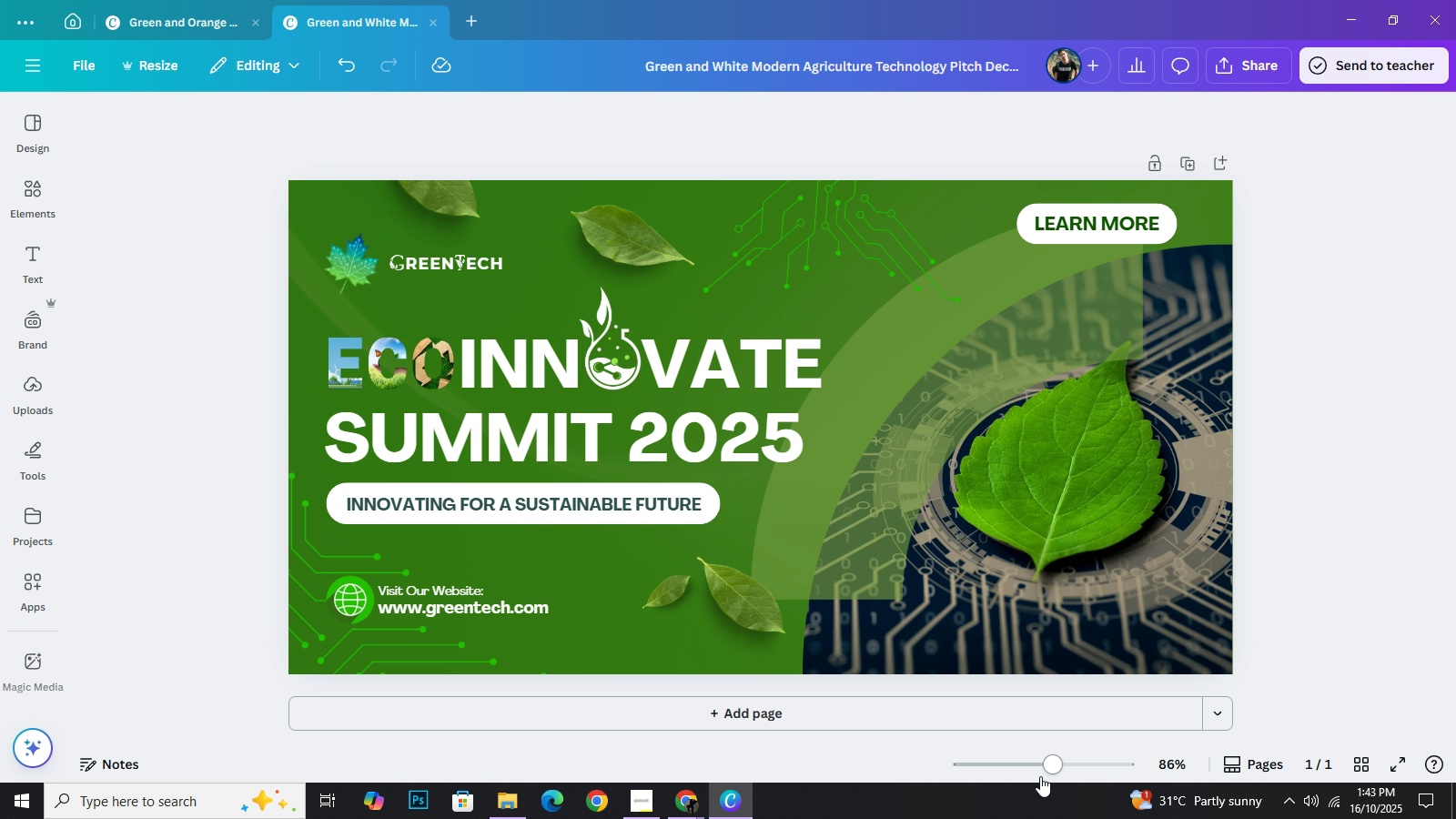 
left_click([1039, 766])
 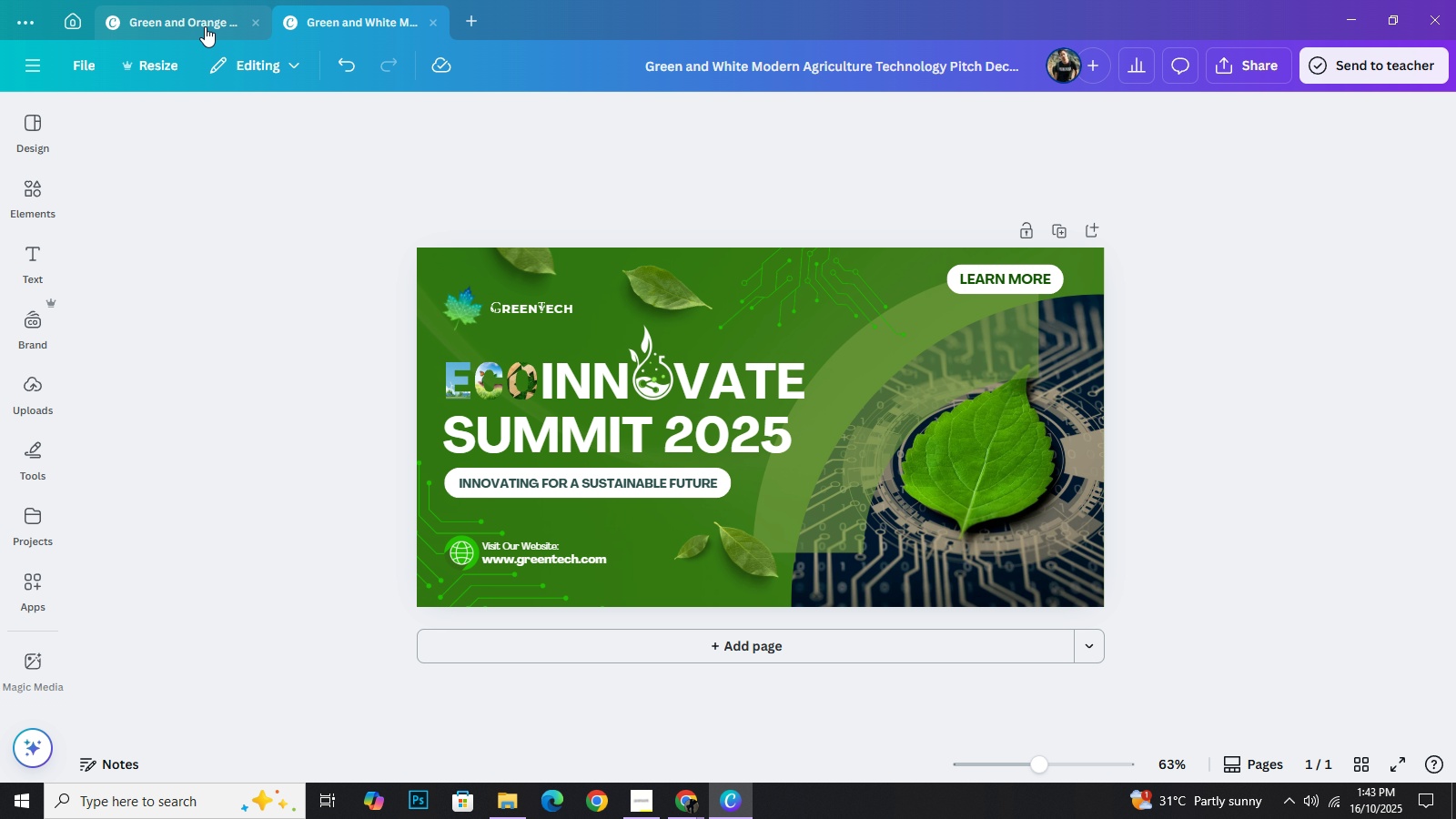 
left_click([205, 26])
 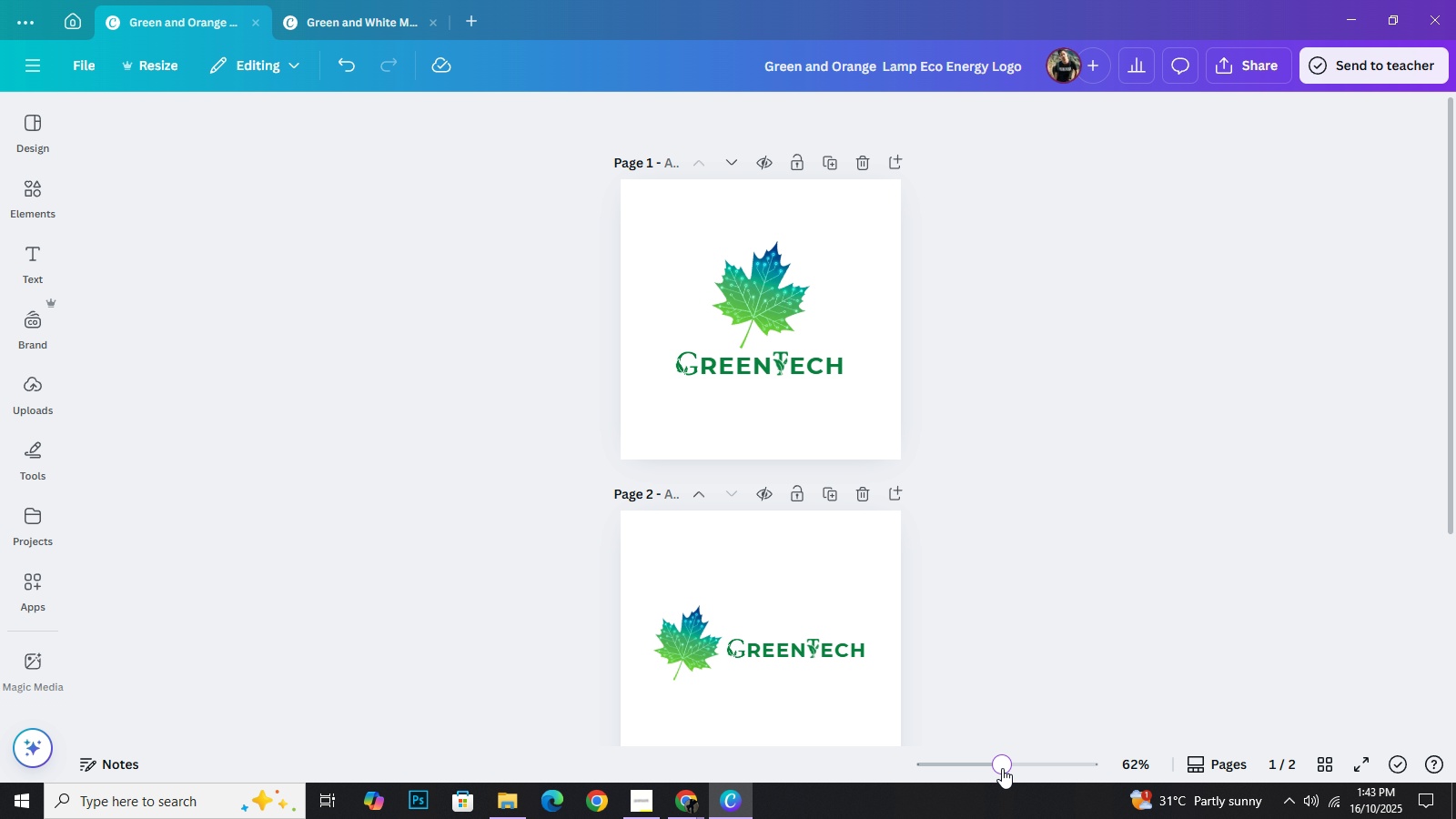 
left_click([1002, 768])
 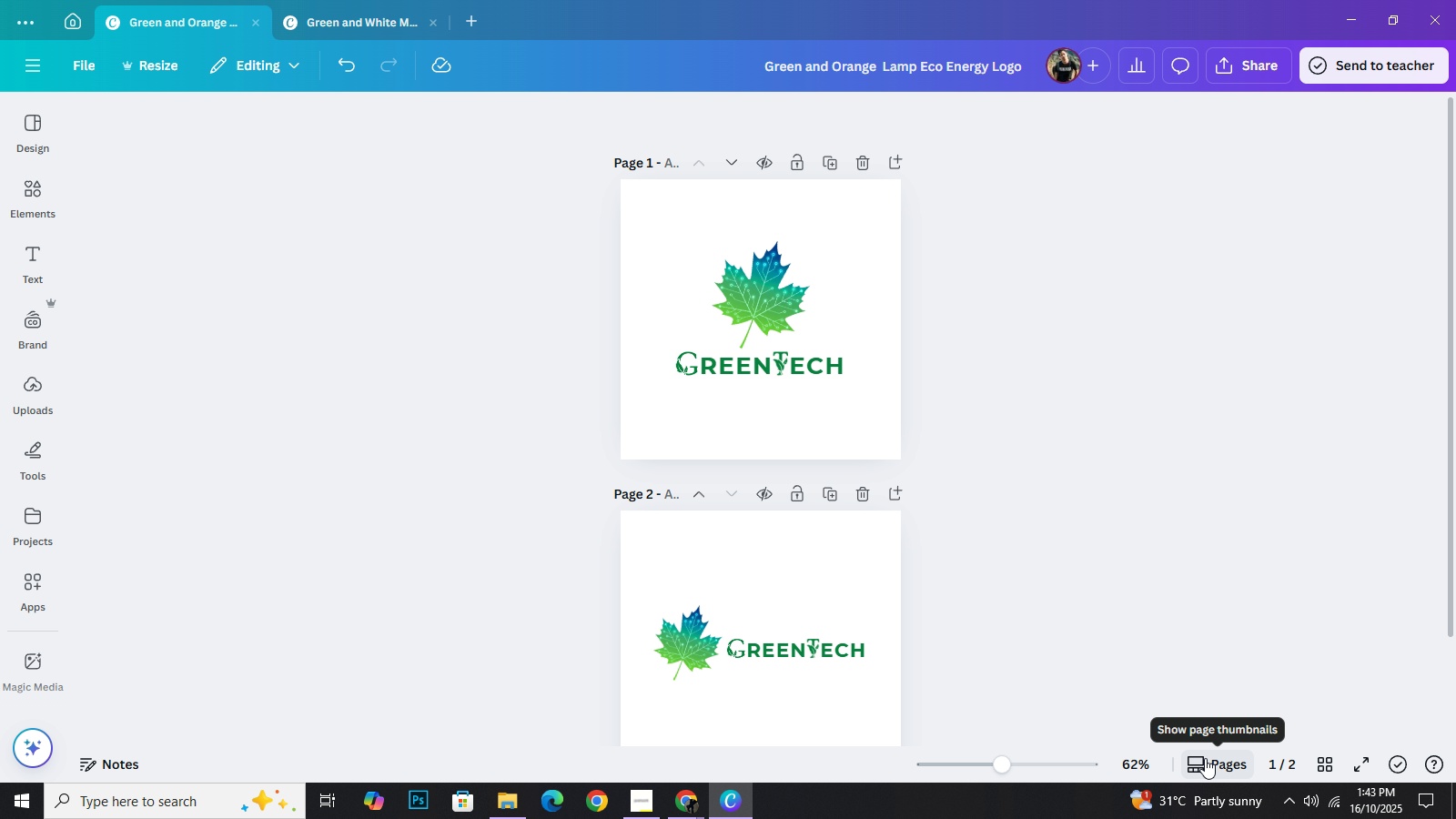 
left_click([1205, 758])
 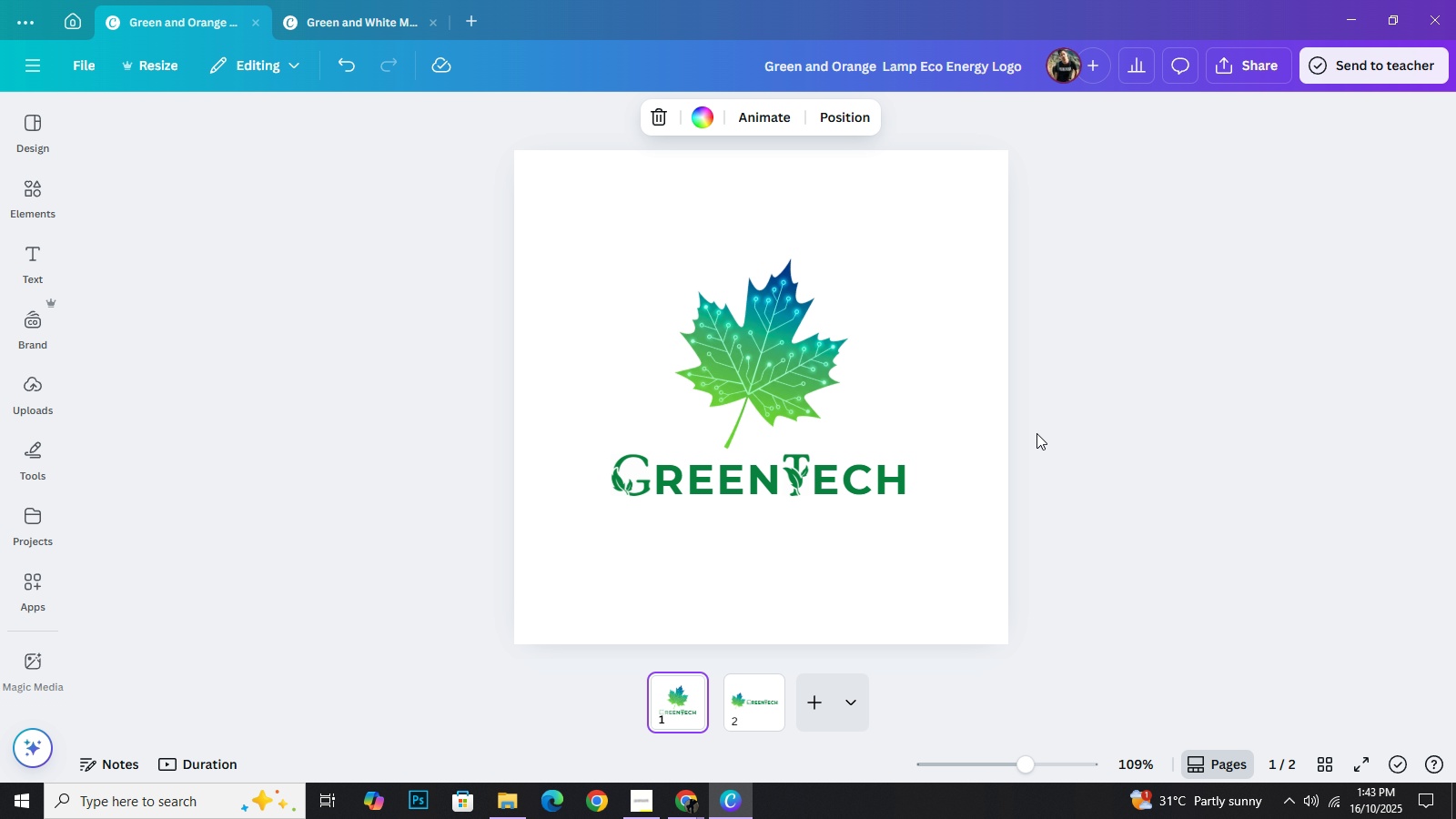 
wait(7.12)
 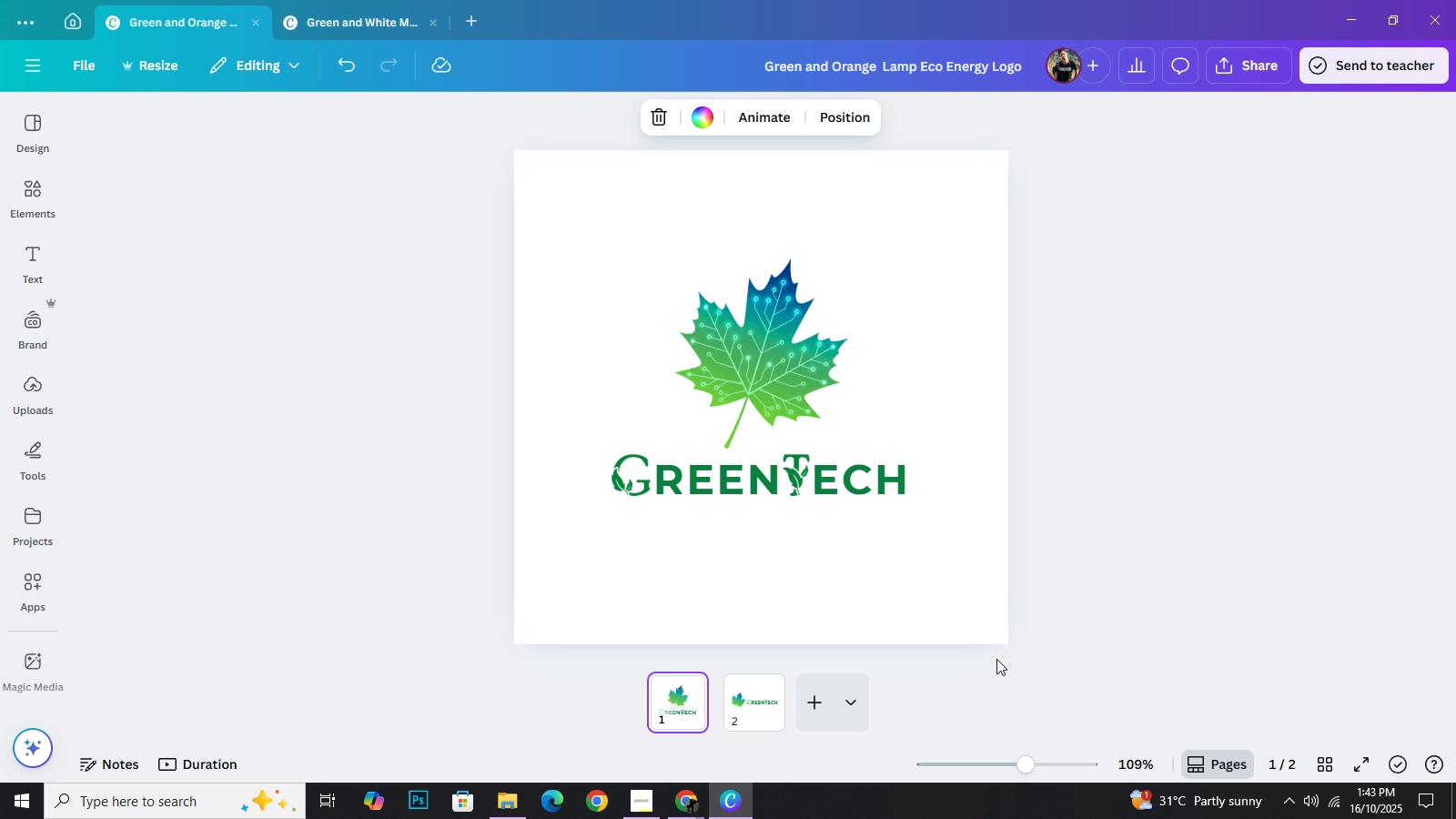 
mouse_move([709, 710])
 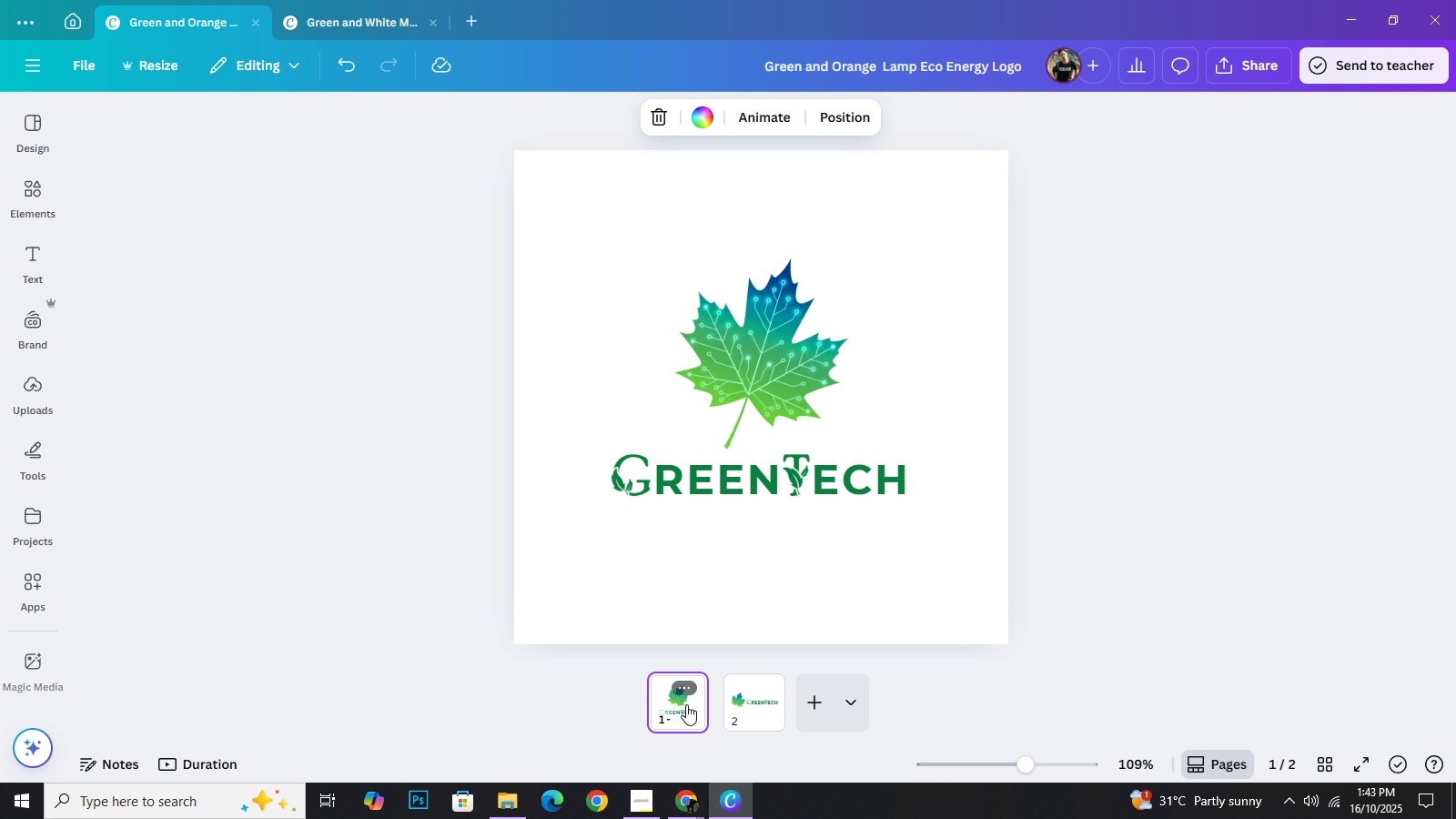 
left_click([686, 704])
 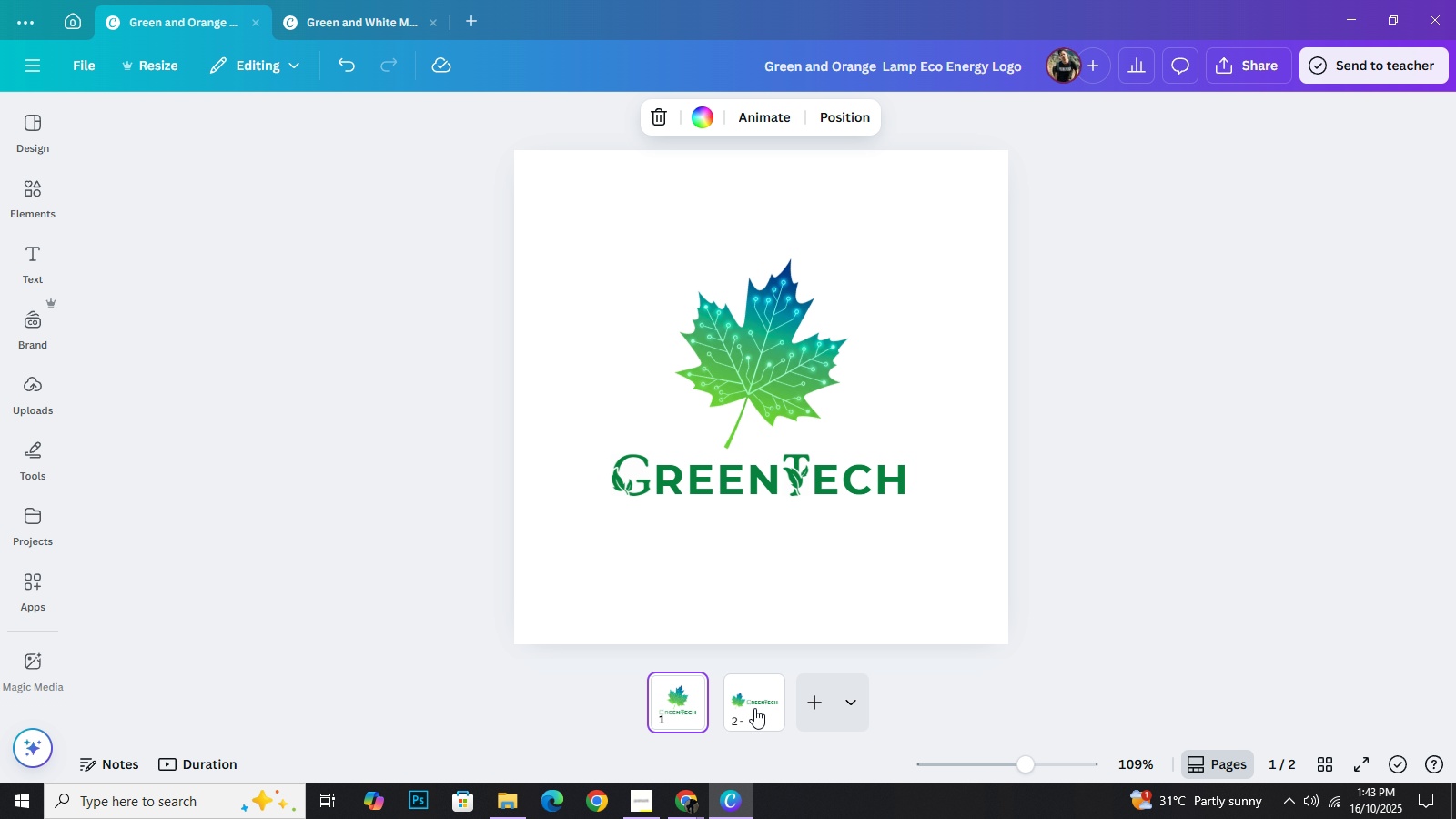 
left_click([754, 708])
 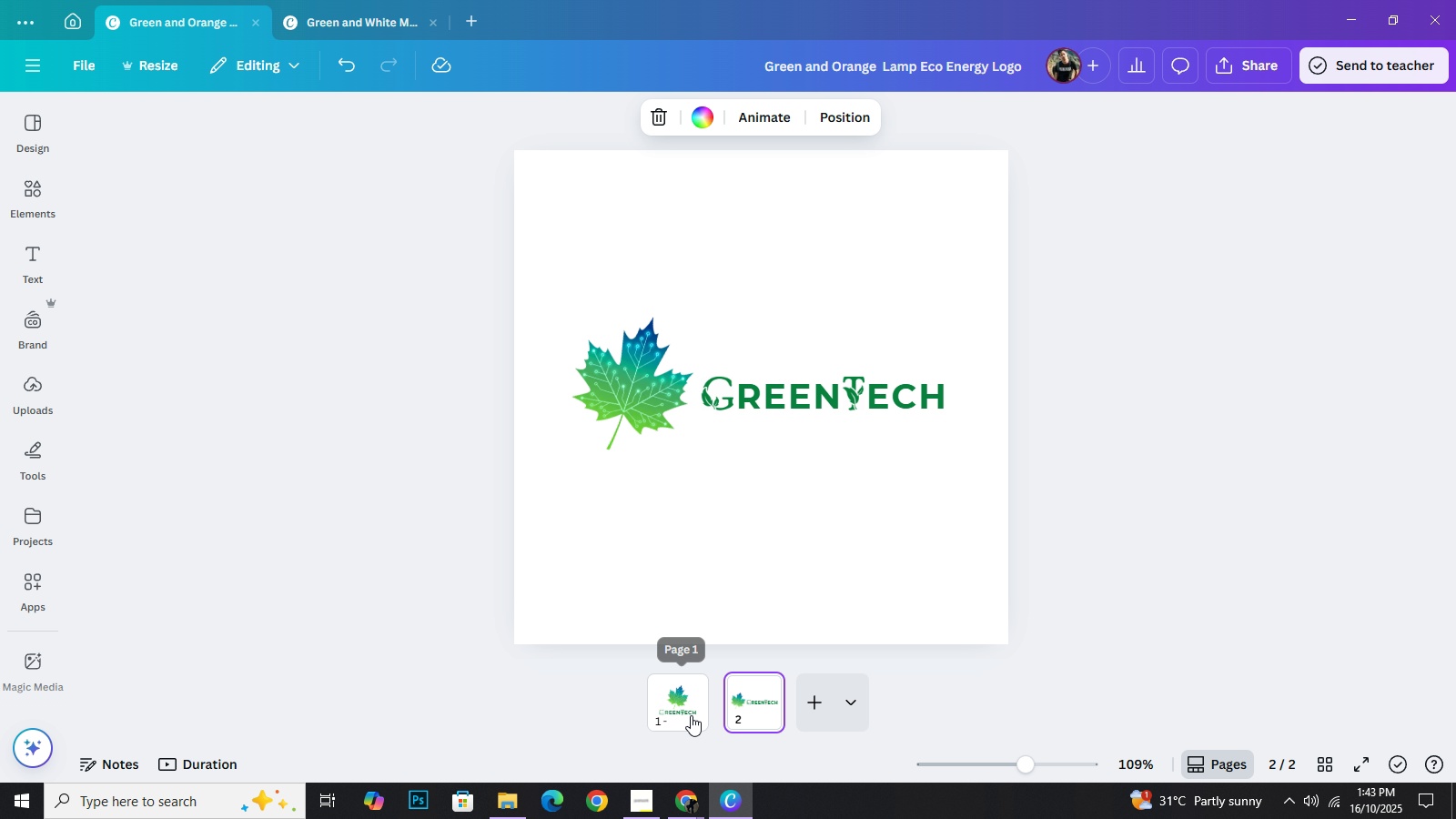 
left_click([691, 715])
 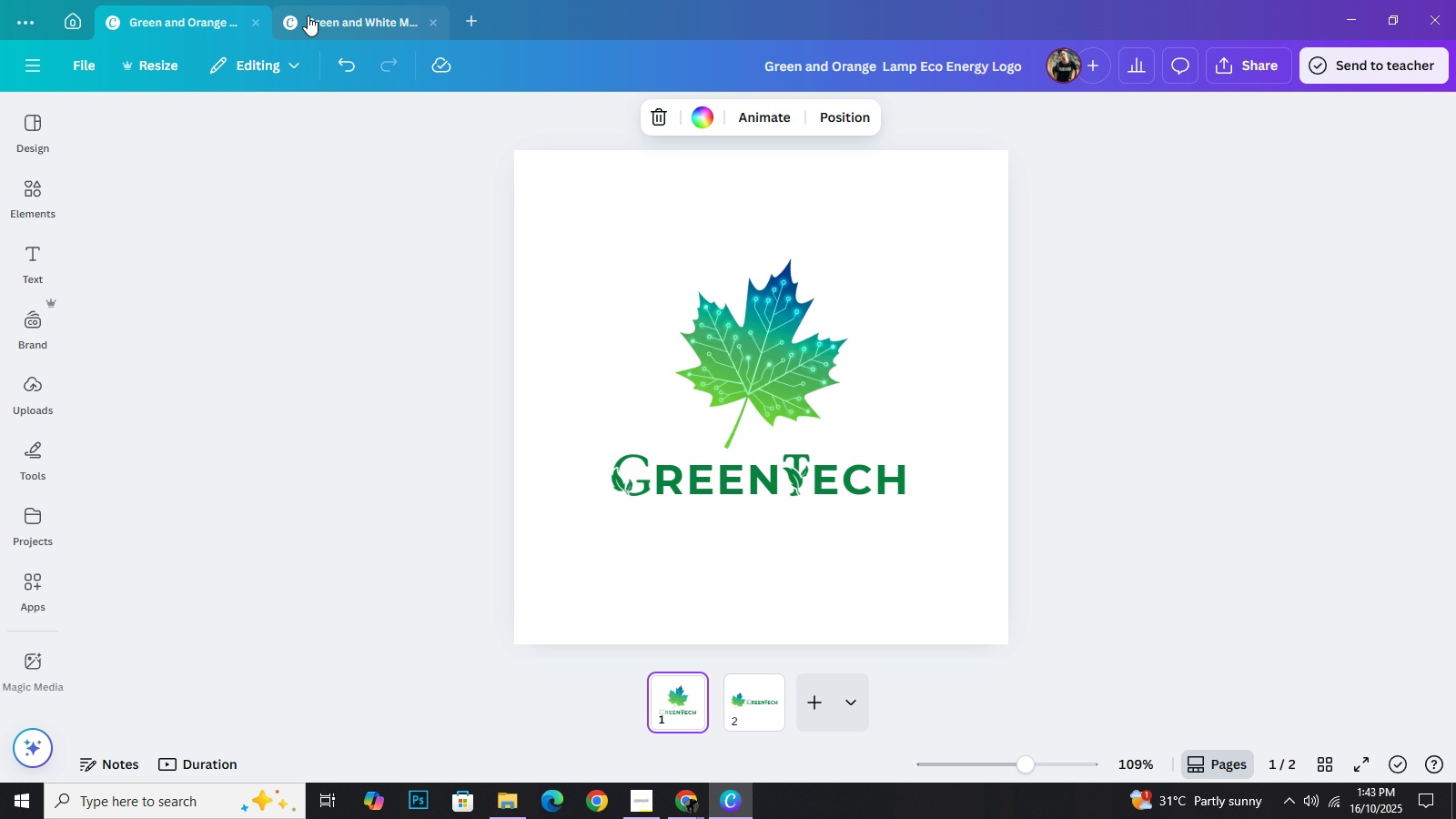 
left_click([313, 22])
 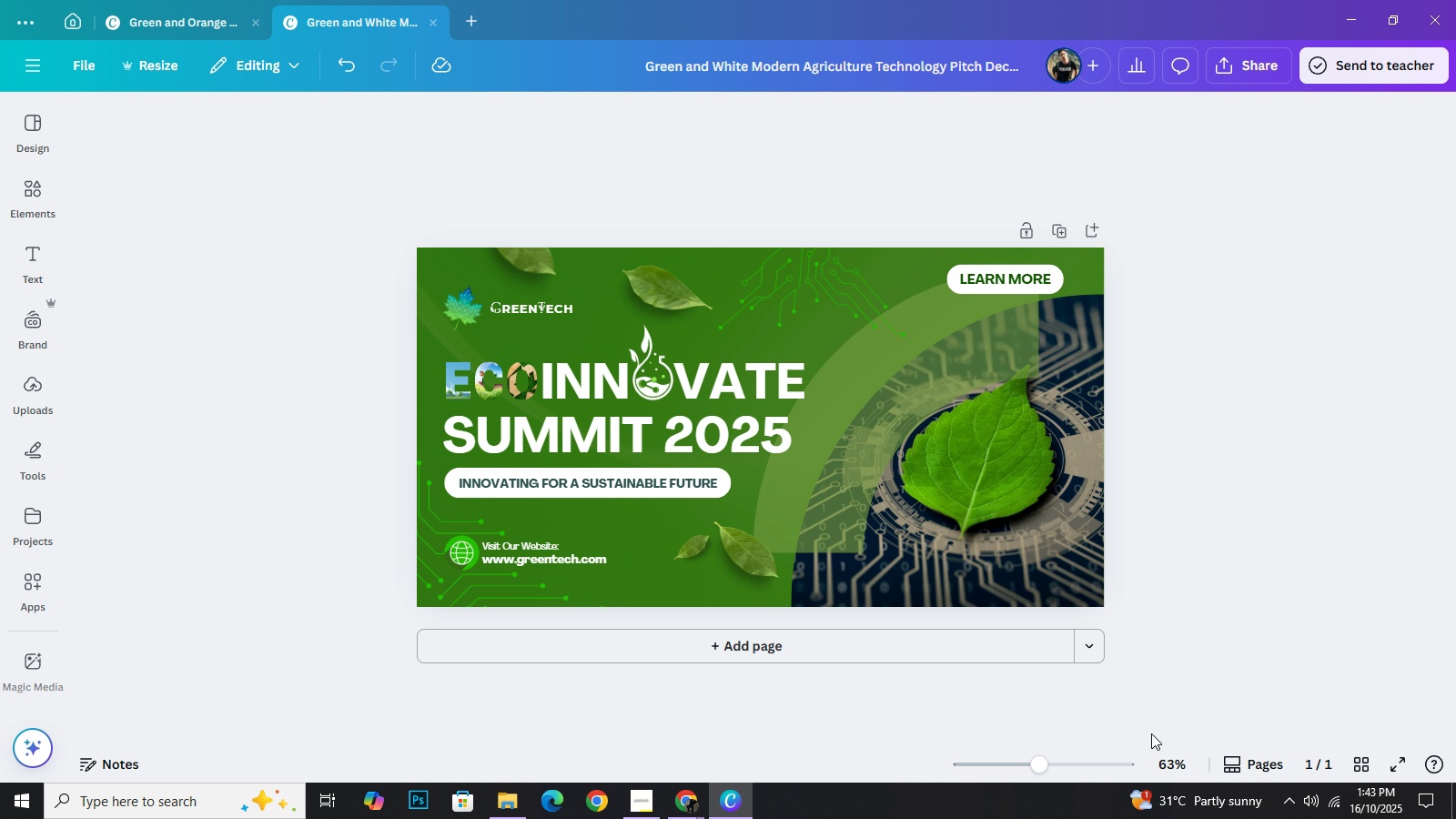 
left_click([1234, 758])
 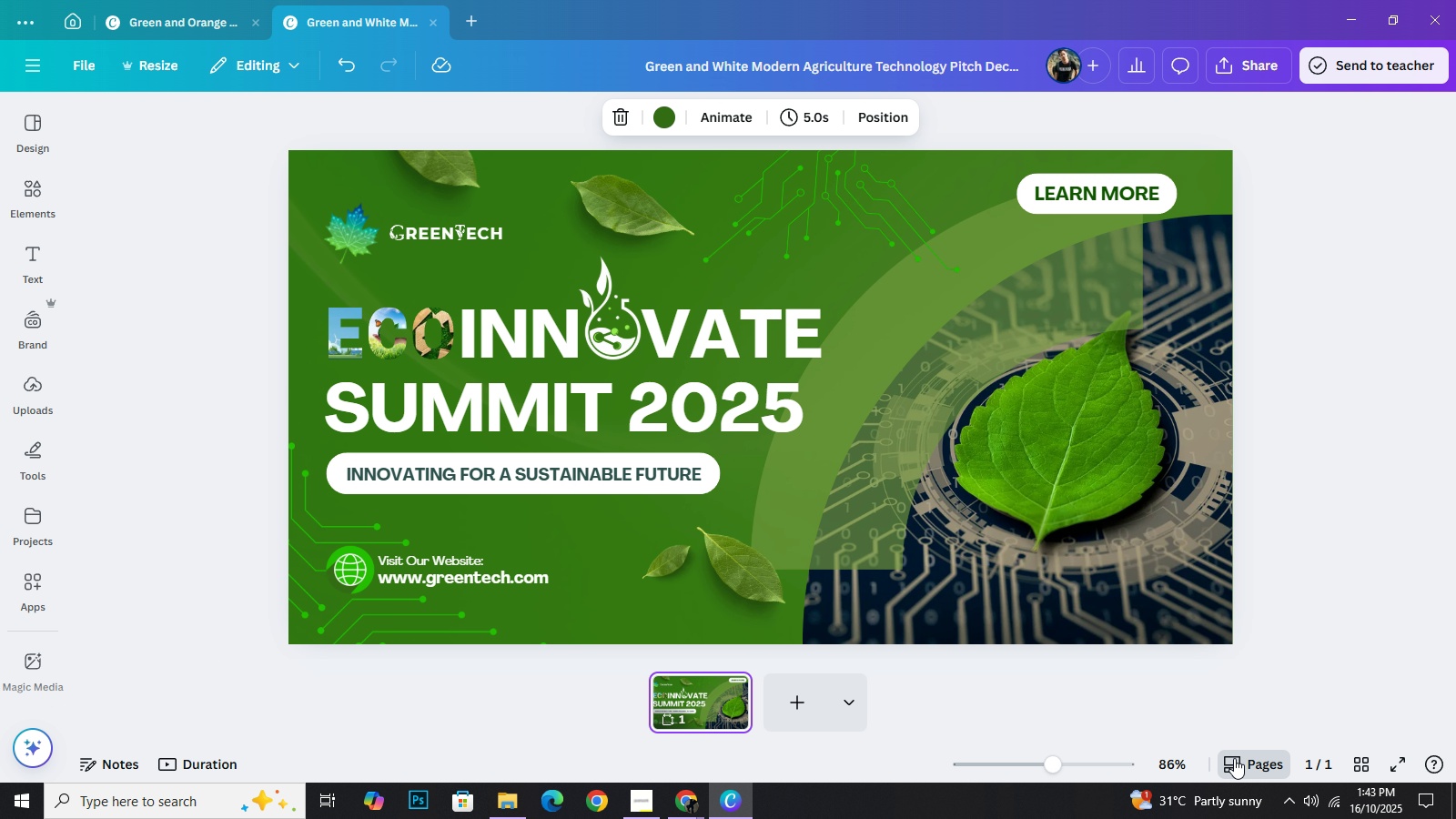 
left_click([1234, 758])
 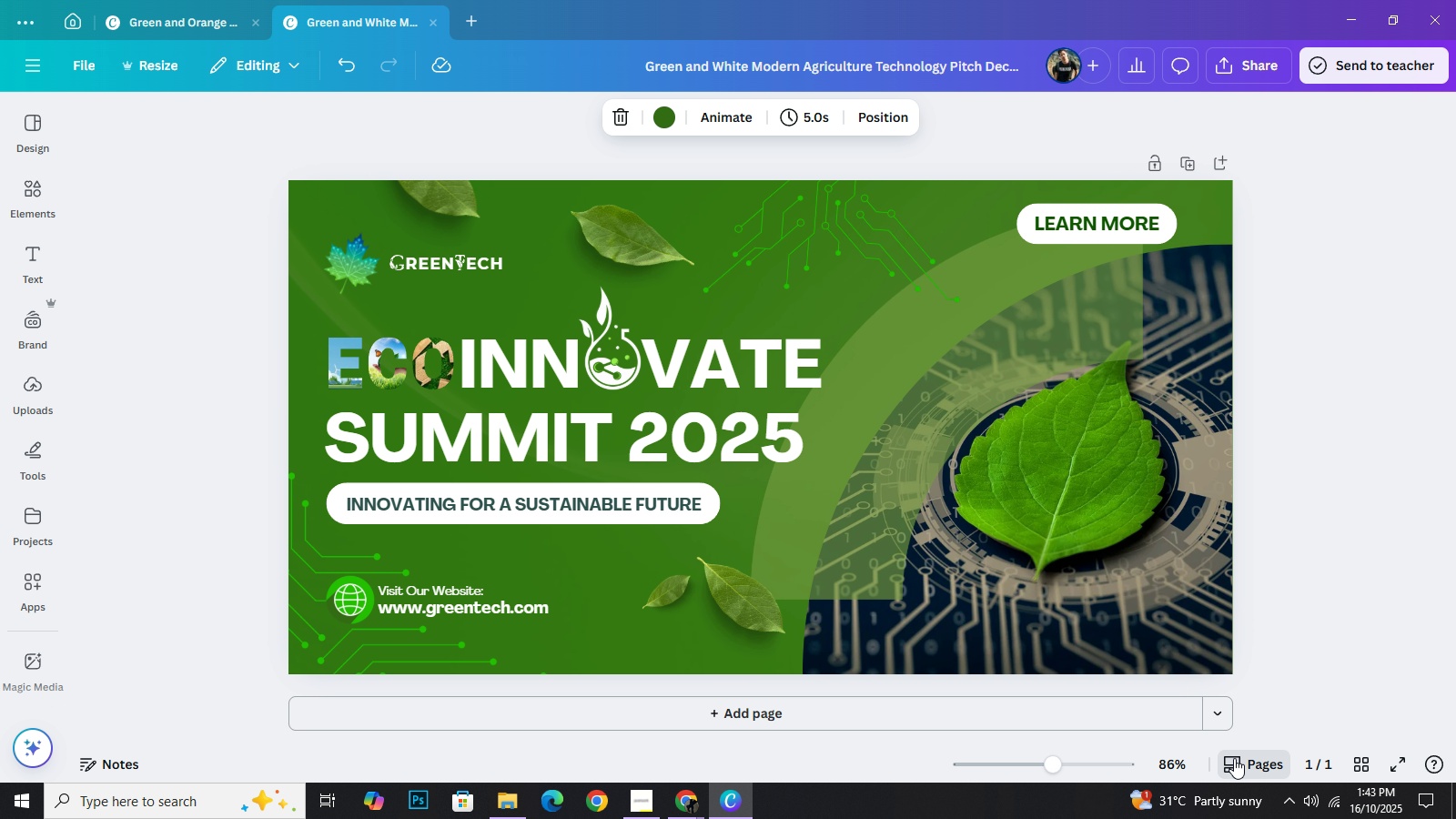 
left_click([1234, 758])
 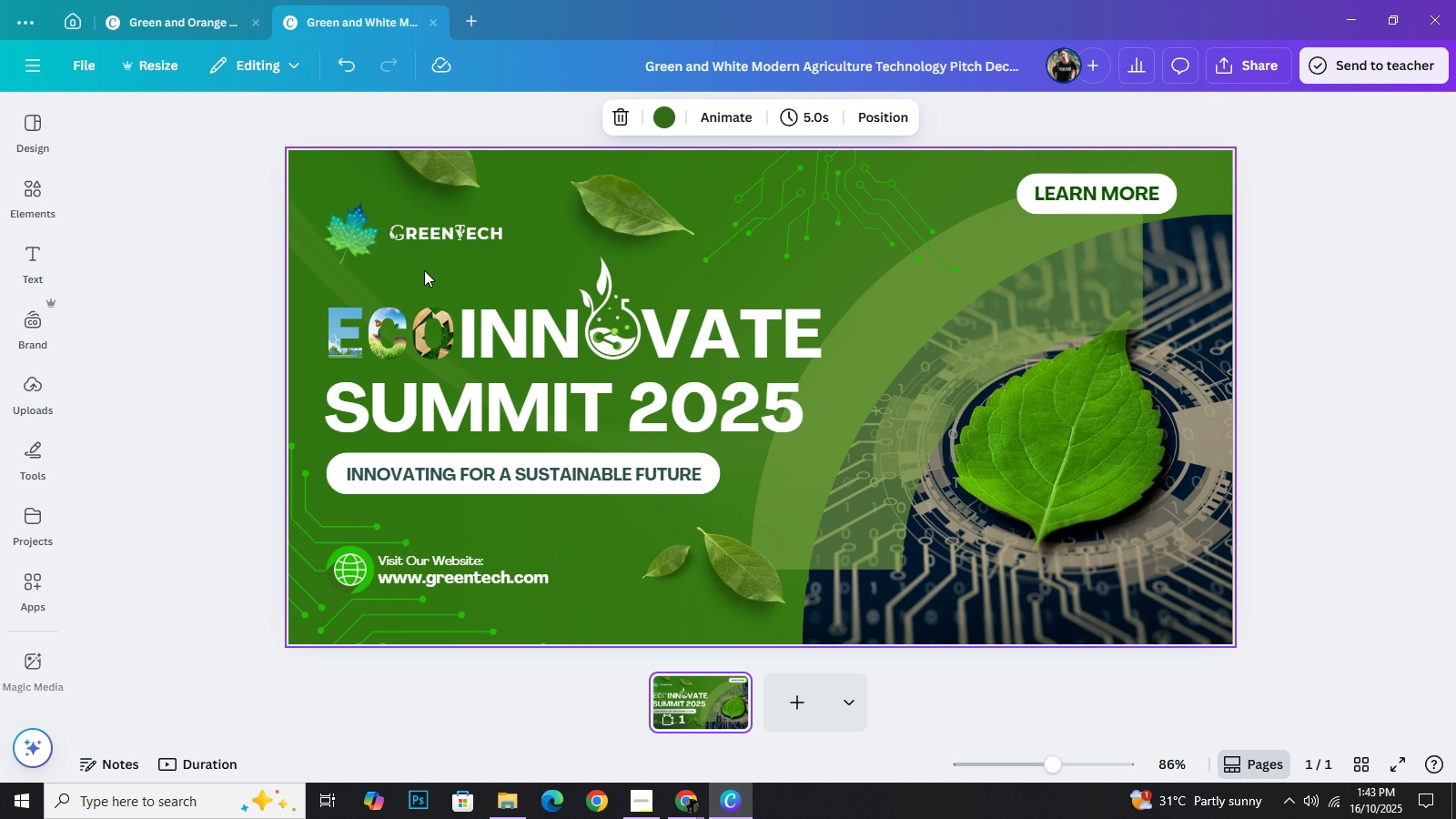 
left_click([239, 222])